 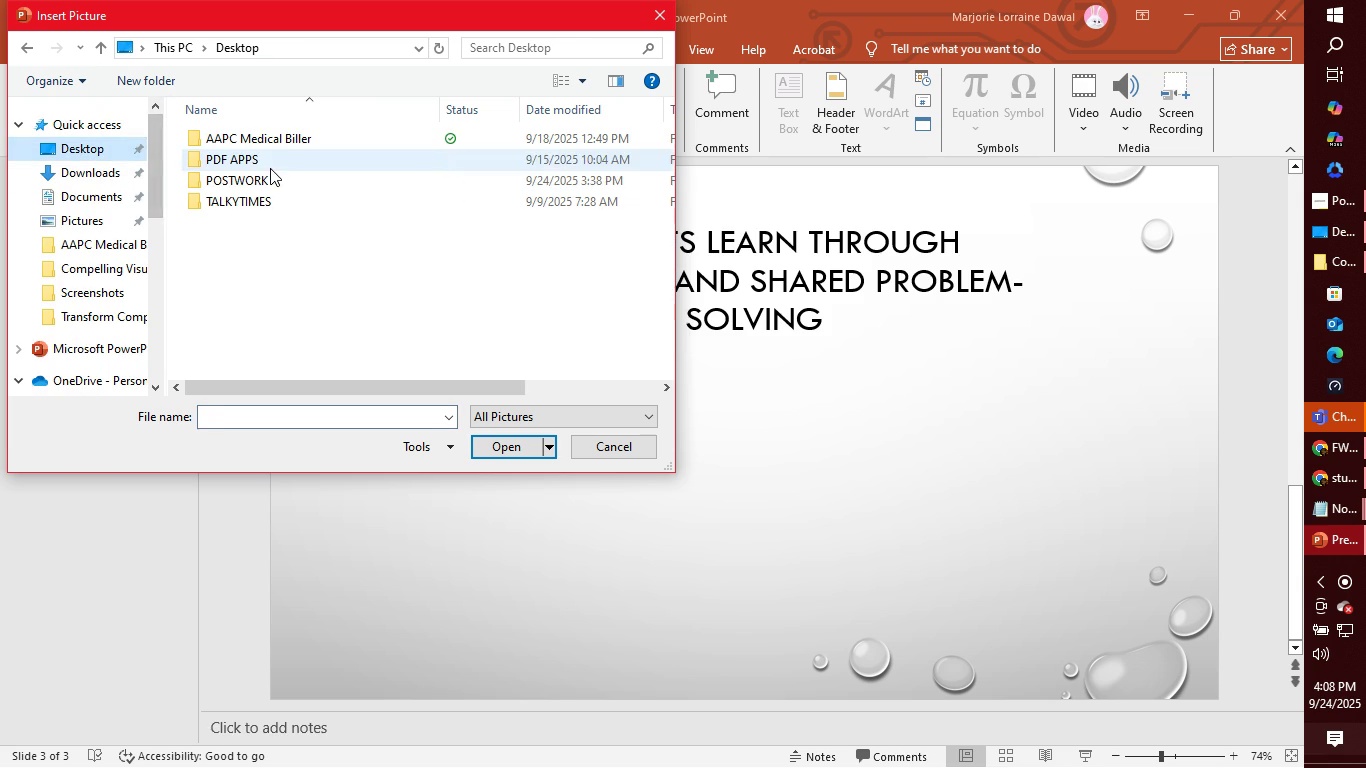 
double_click([275, 182])
 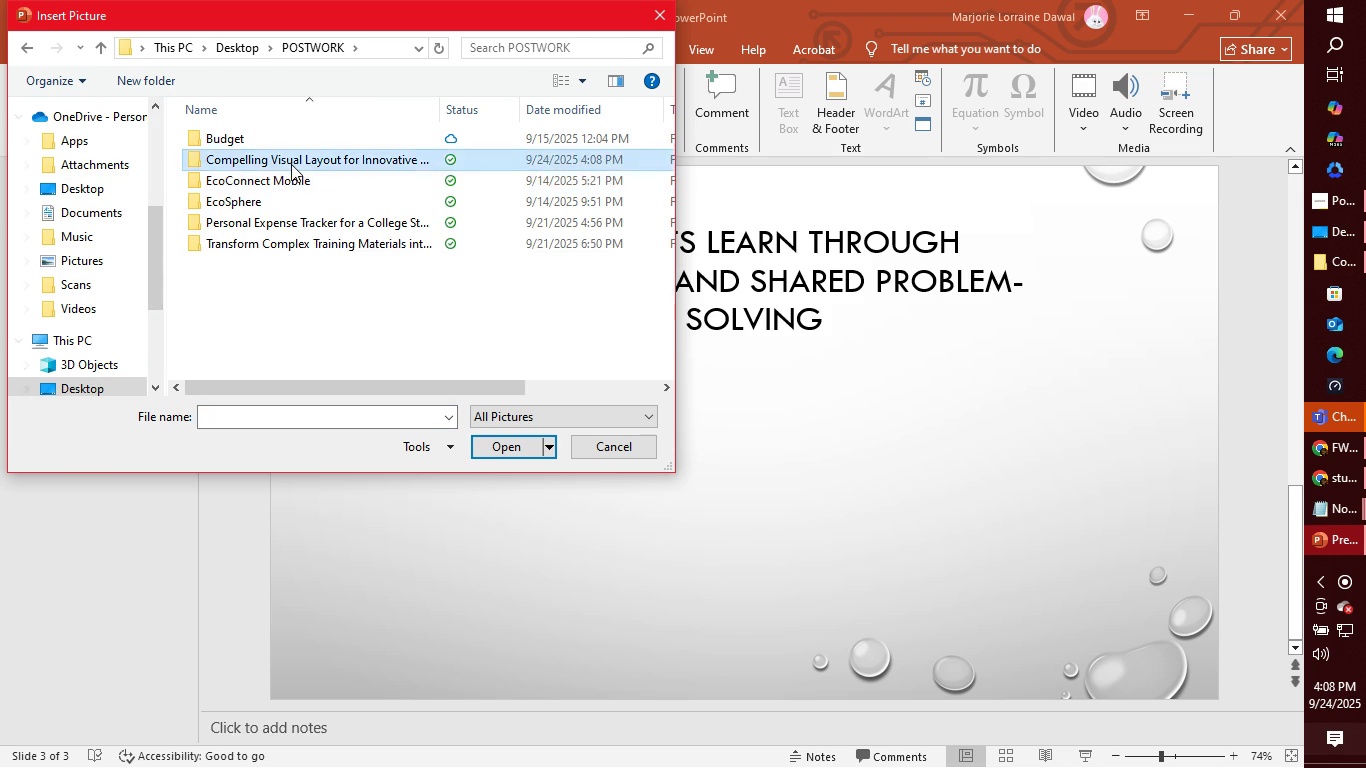 
double_click([291, 164])
 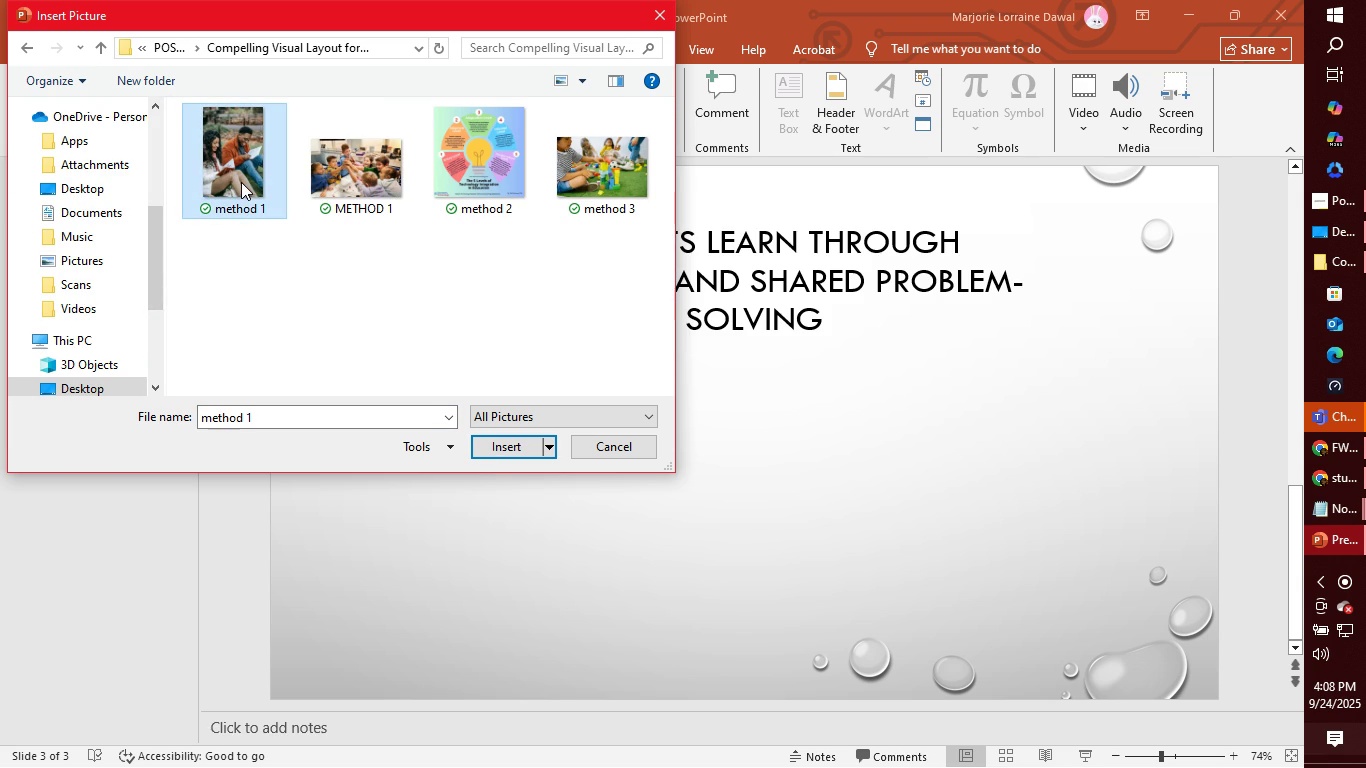 
left_click([241, 182])
 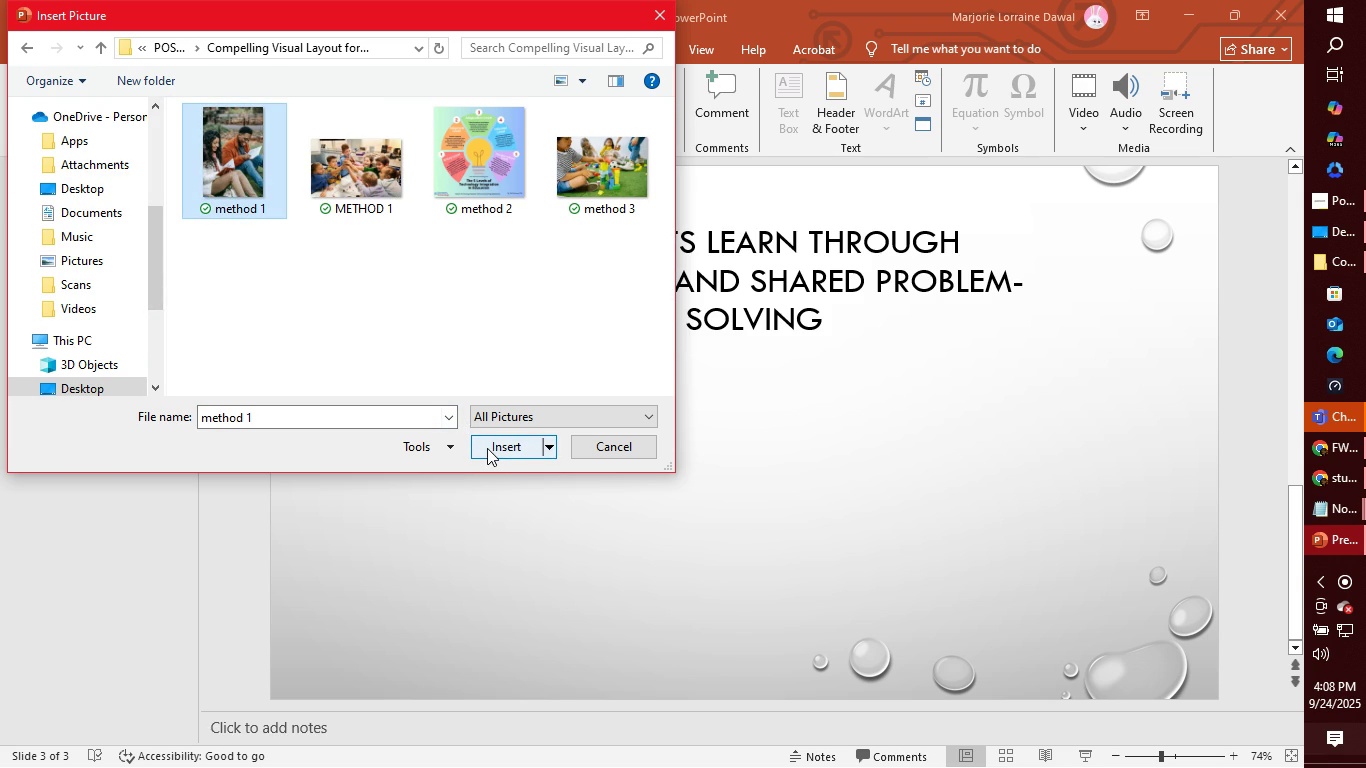 
left_click([487, 448])